 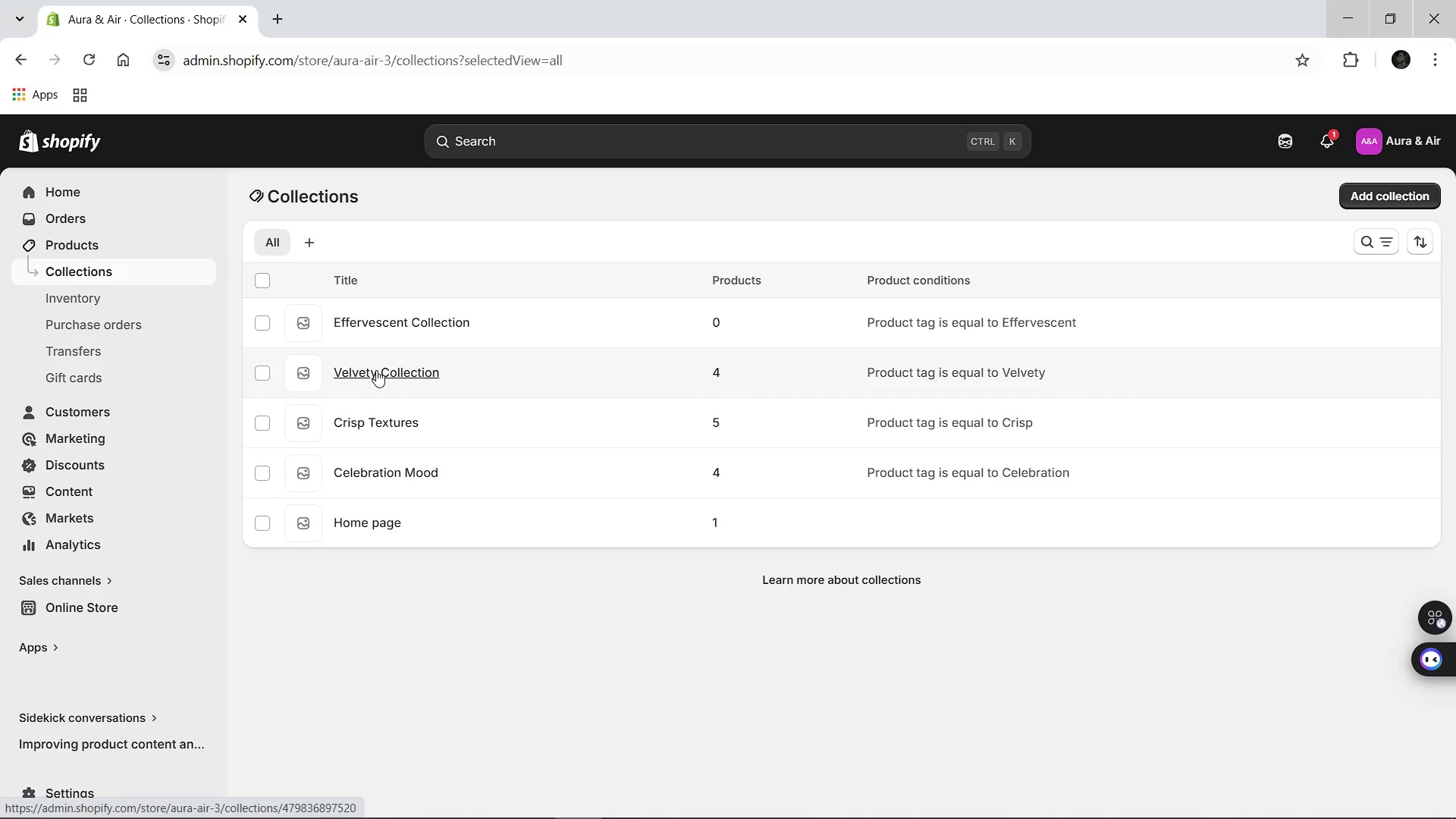 
mouse_move([484, 297])
 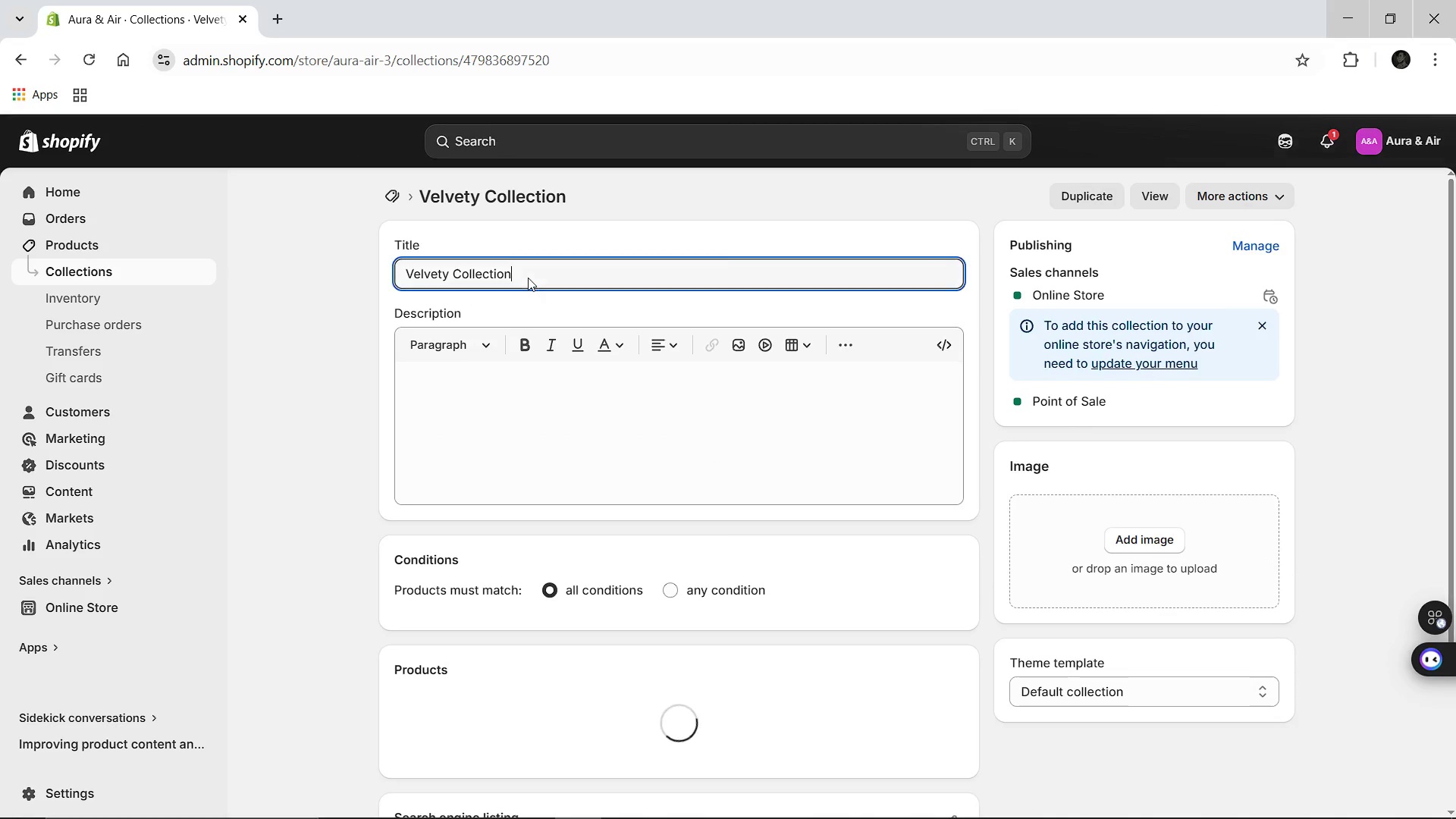 
left_click([528, 278])
 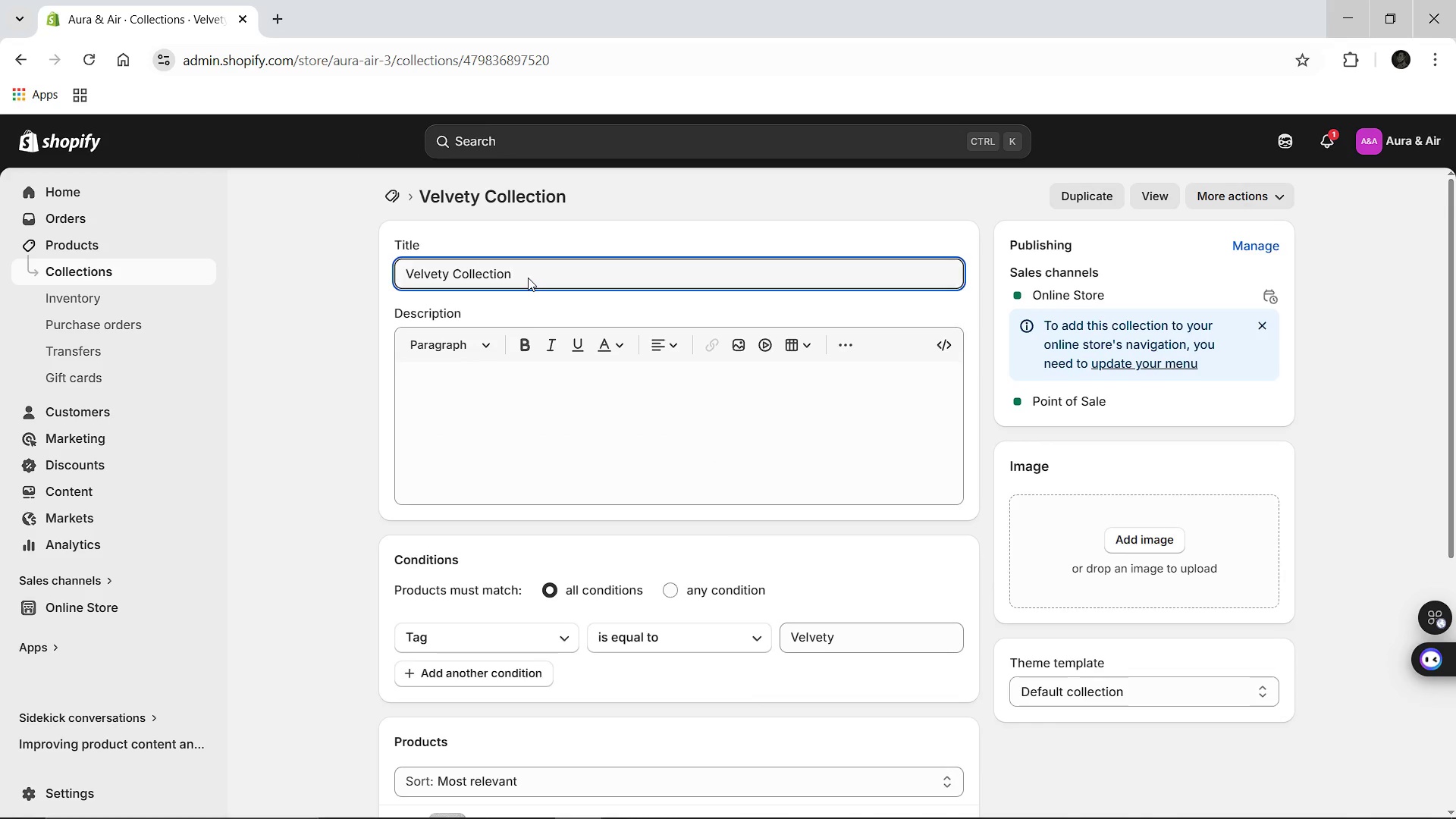 
key(Backspace)
key(Backspace)
key(Backspace)
key(Backspace)
key(Backspace)
key(Backspace)
key(Backspace)
key(Backspace)
key(Backspace)
key(Backspace)
type(Textures)
 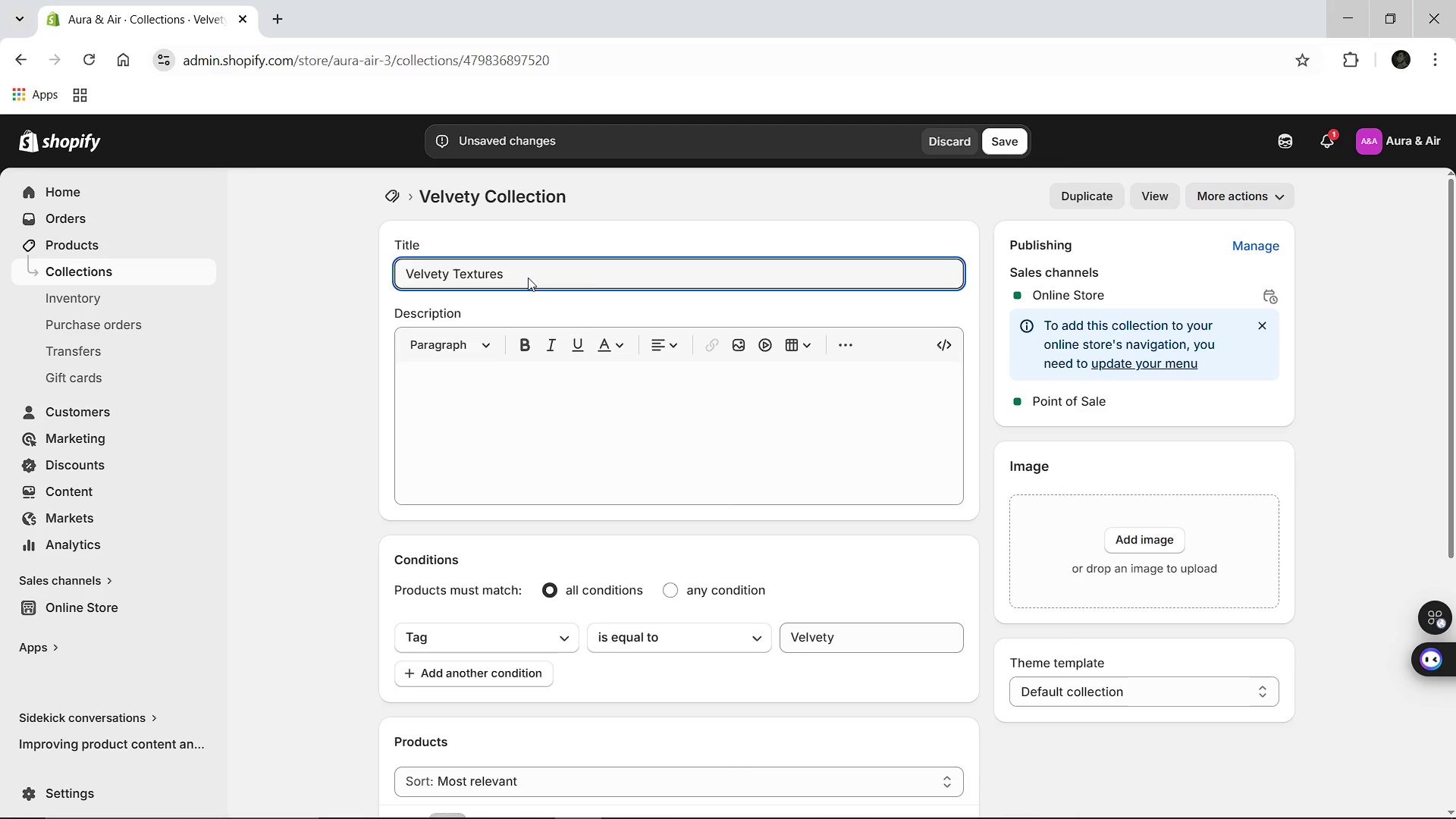 
left_click([1003, 149])
 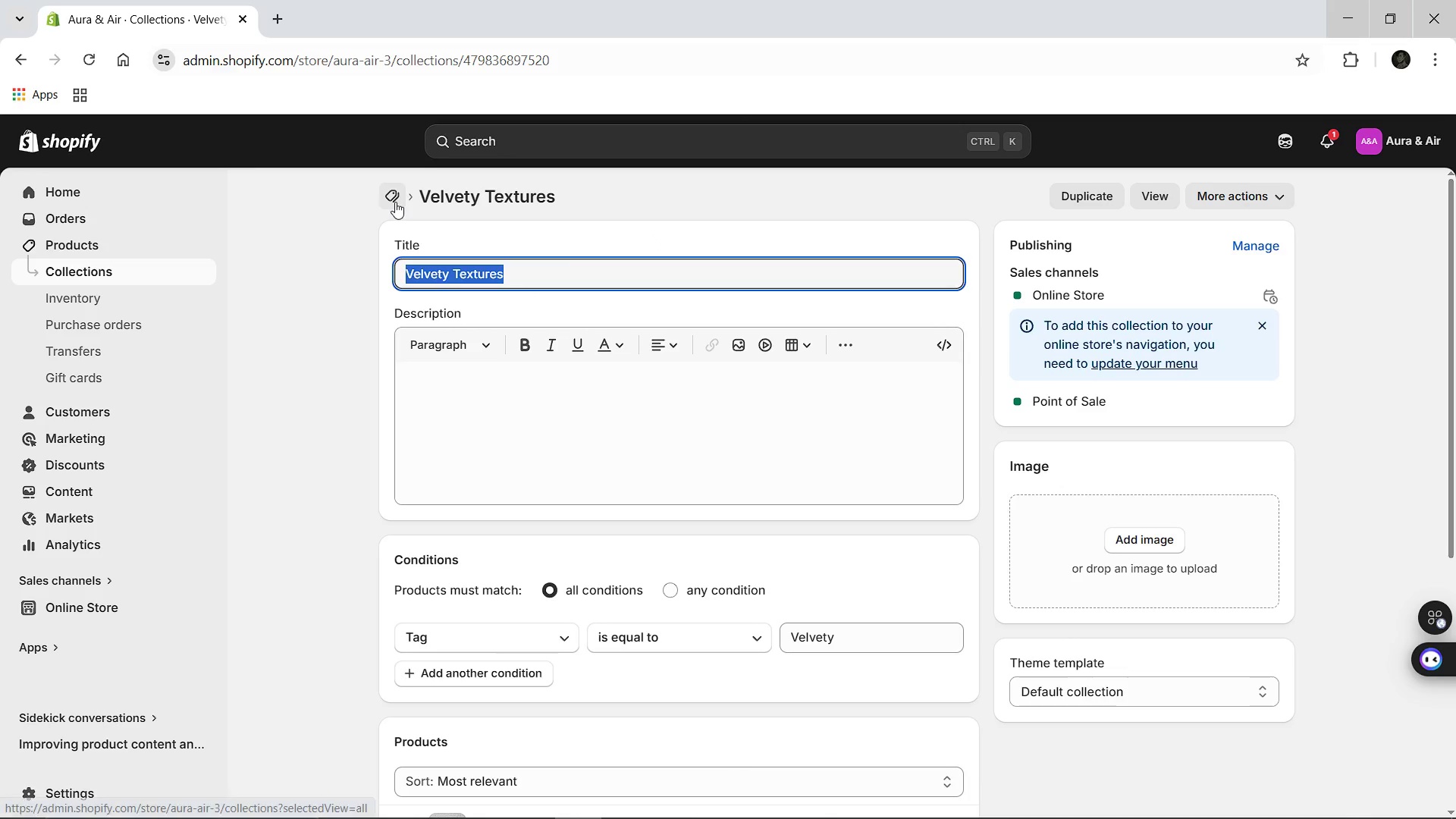 
wait(5.48)
 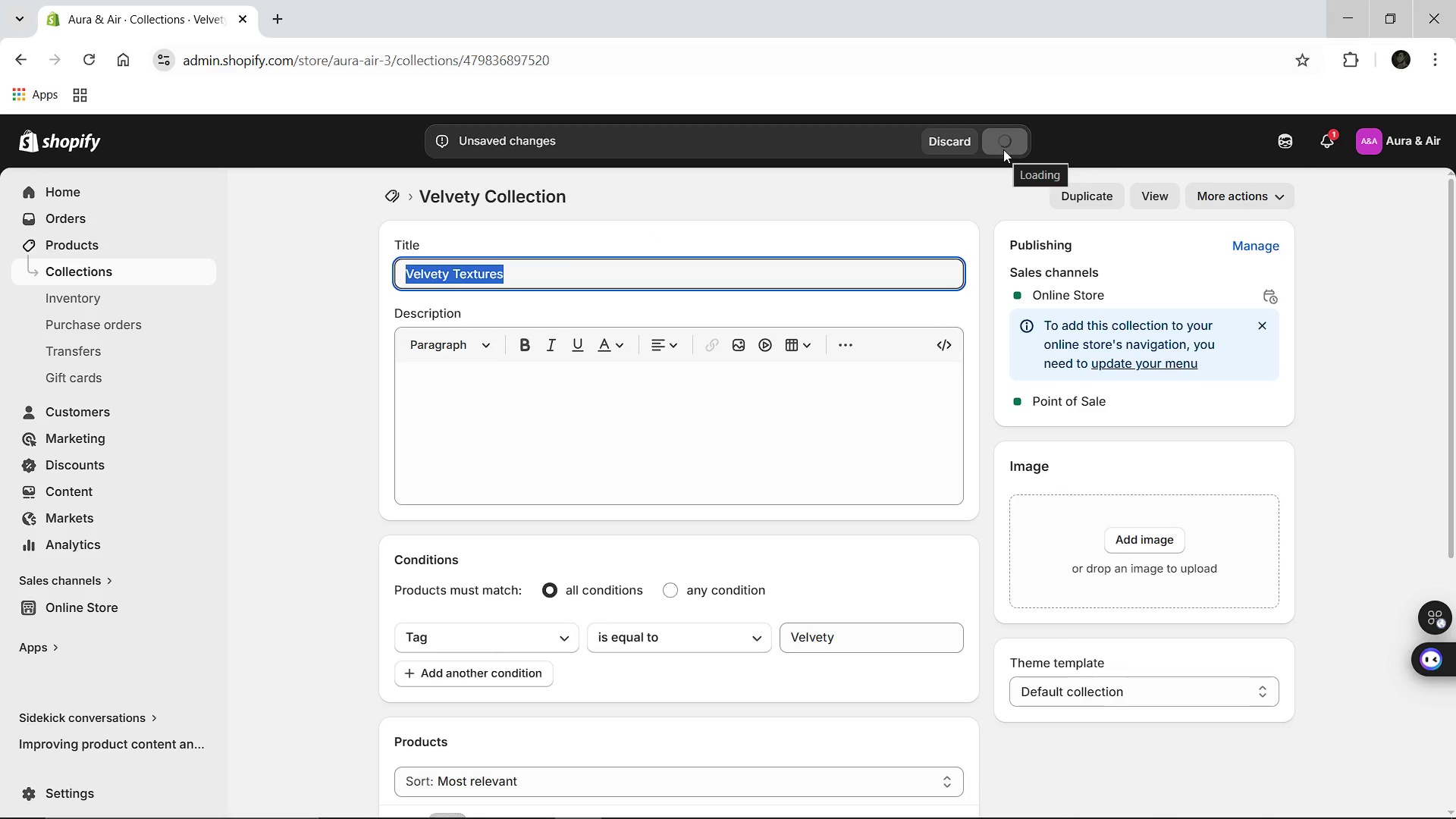 
left_click([395, 191])
 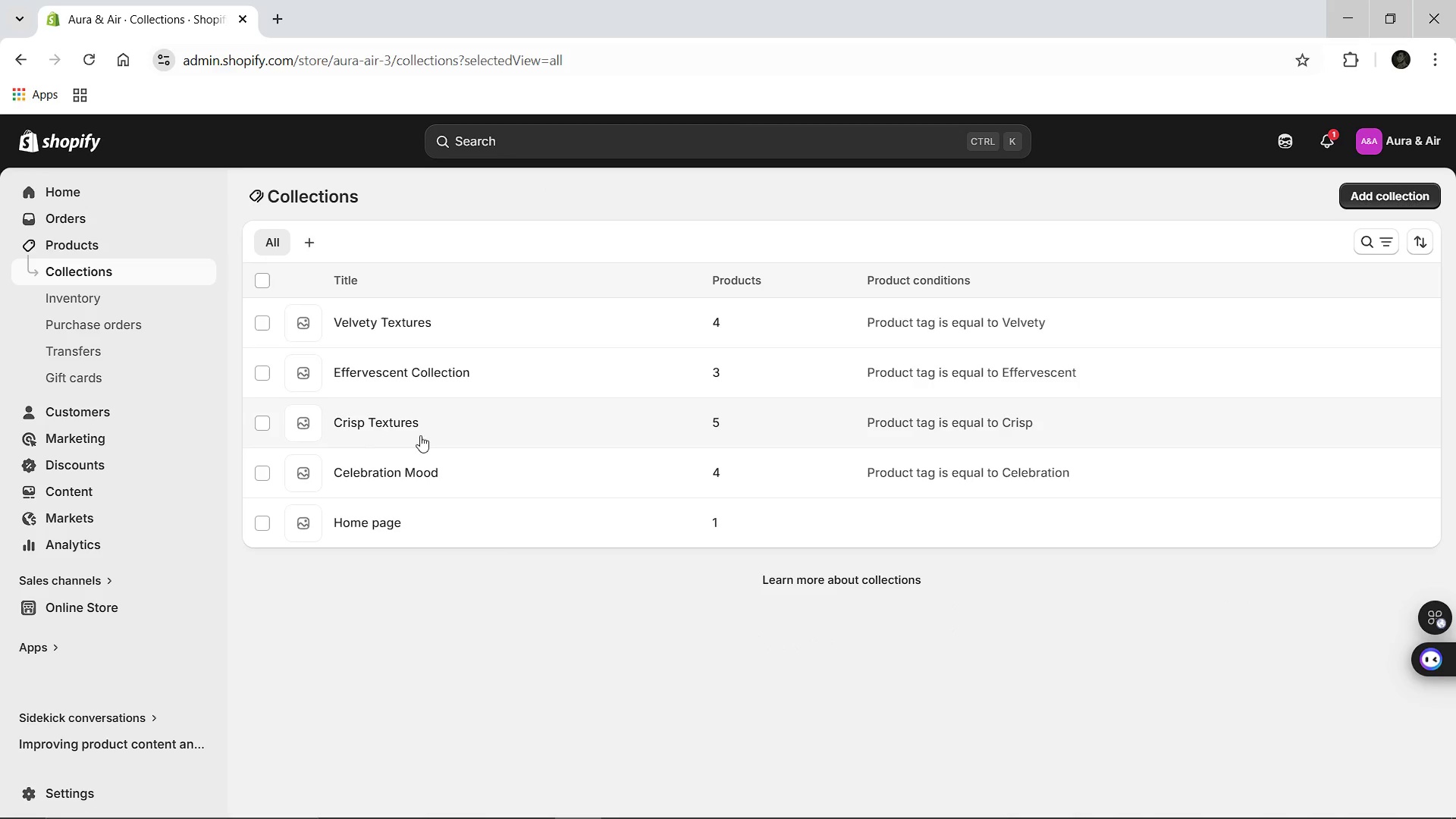 
left_click([411, 369])
 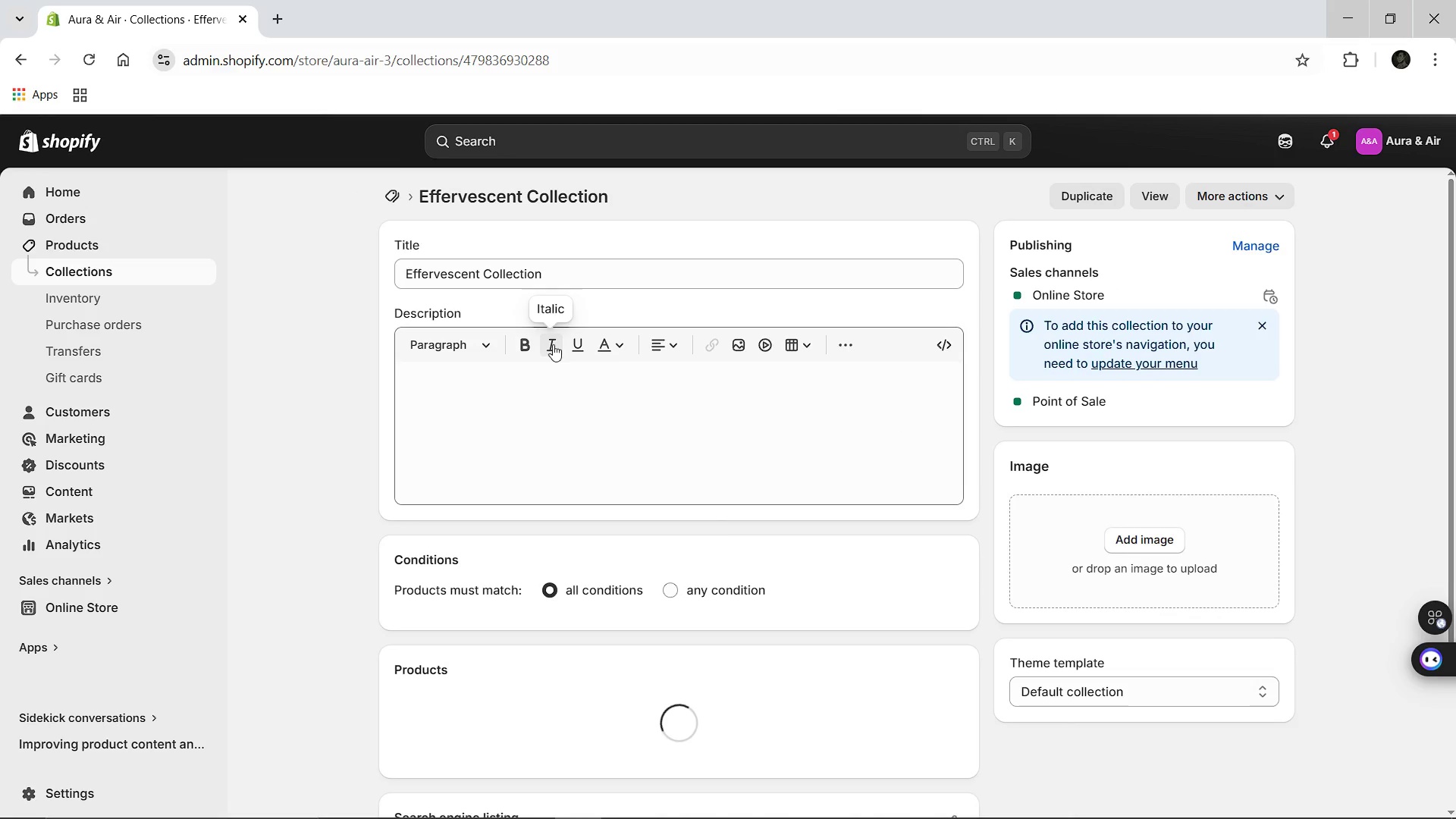 
left_click([566, 278])
 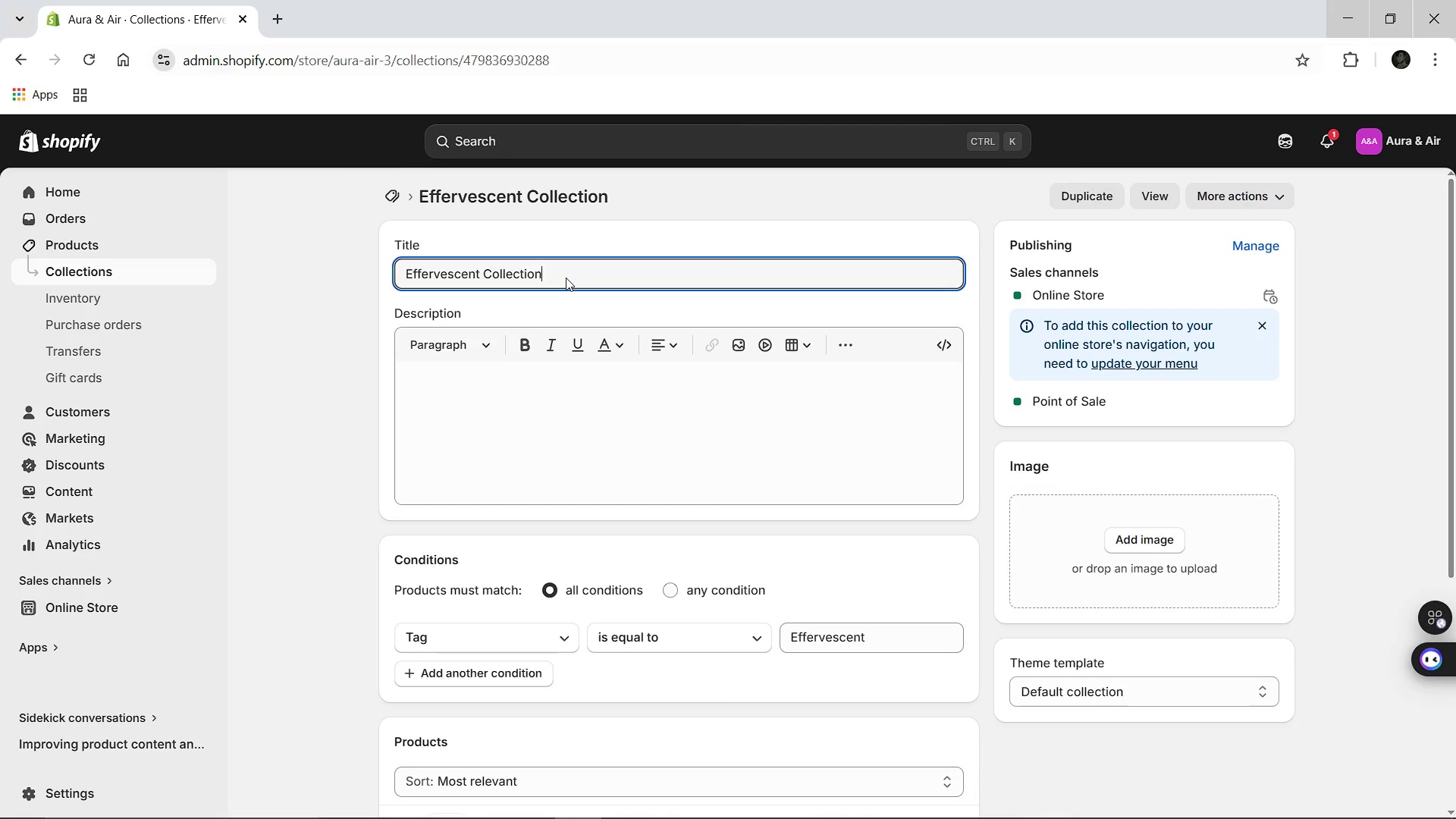 
key(Backspace)
key(Backspace)
key(Backspace)
key(Backspace)
key(Backspace)
key(Backspace)
key(Backspace)
key(Backspace)
key(Backspace)
key(Backspace)
type(Y)
key(Backspace)
type(Textures)
 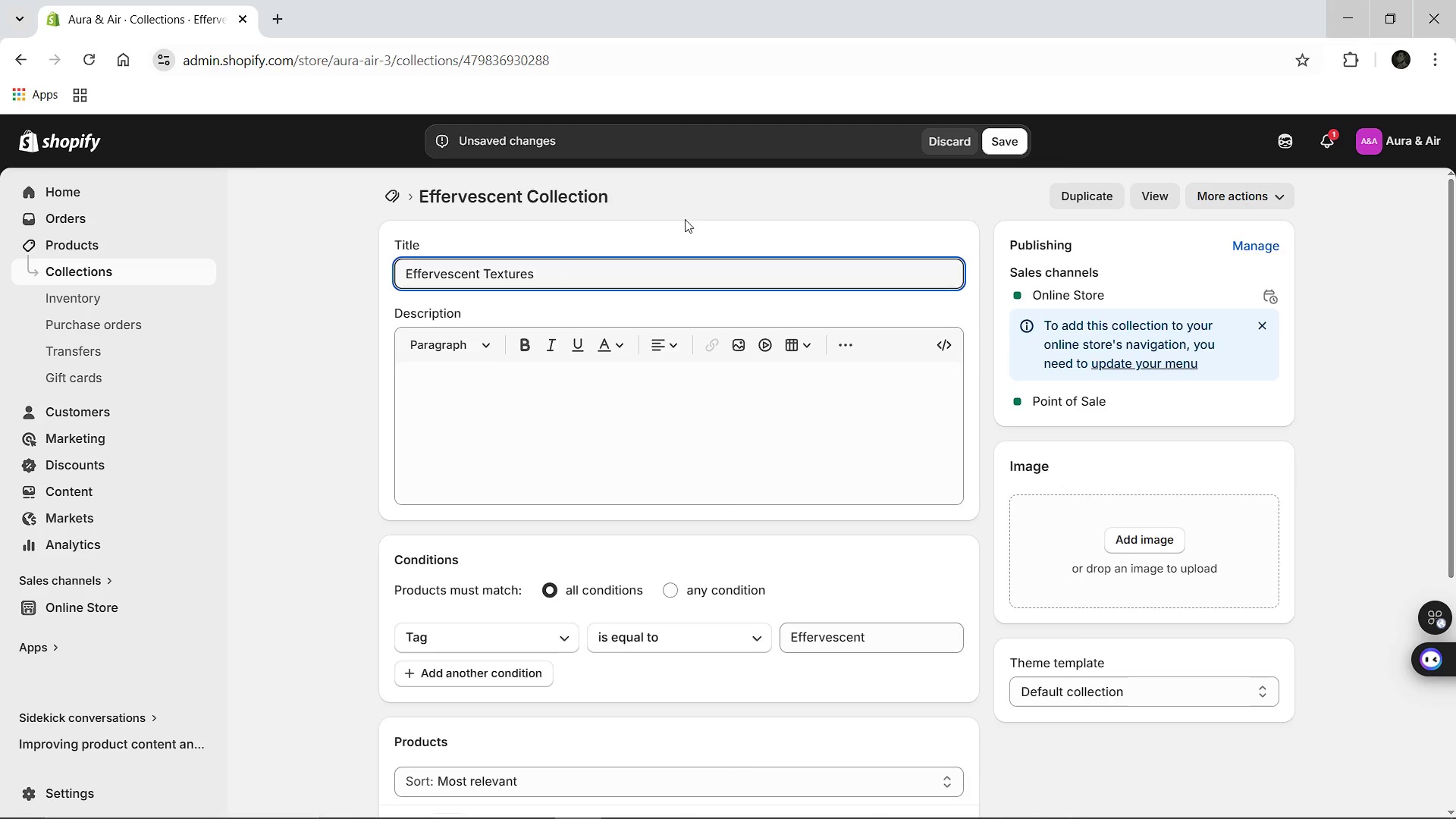 
left_click([996, 151])
 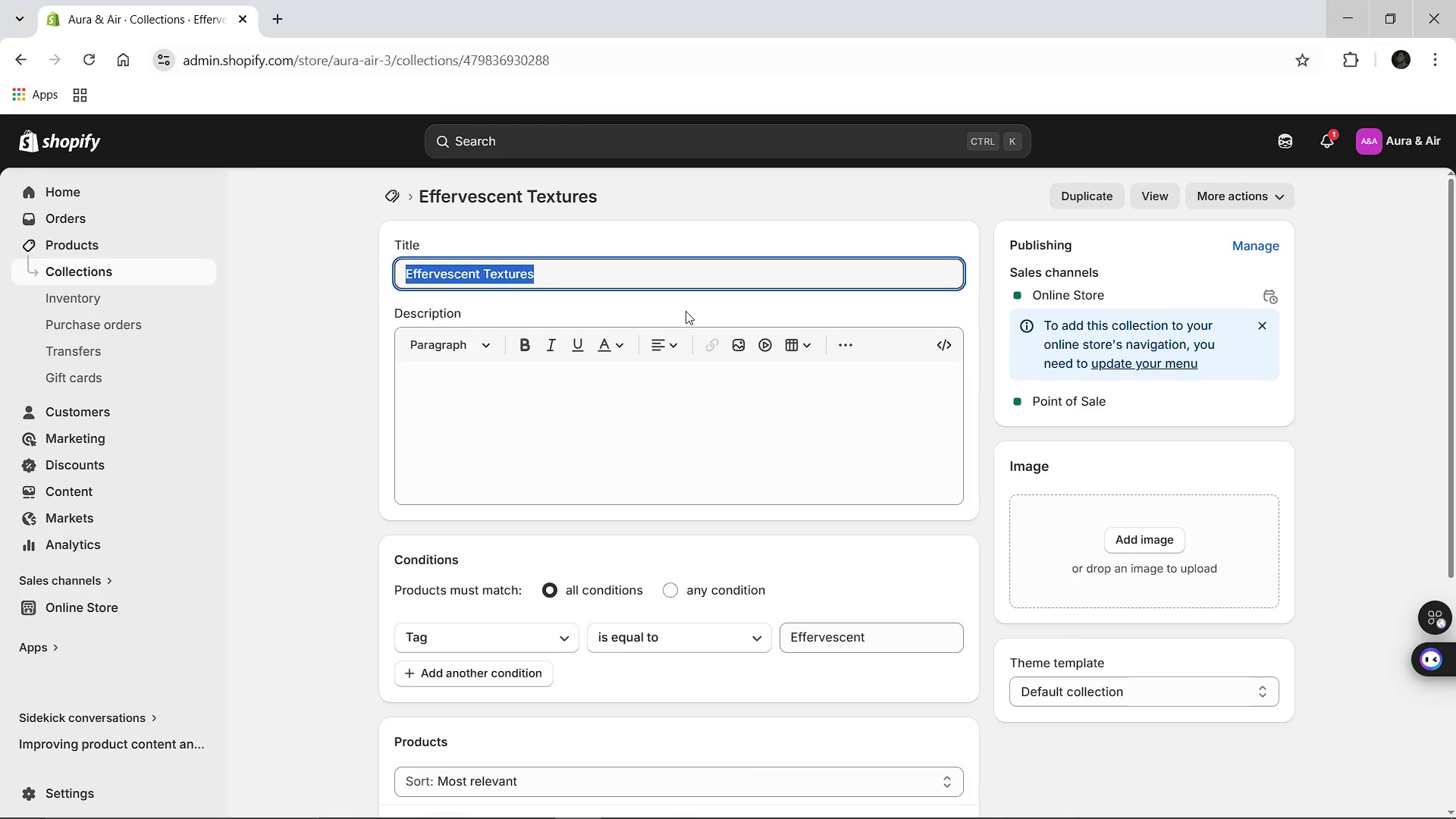 
wait(8.95)
 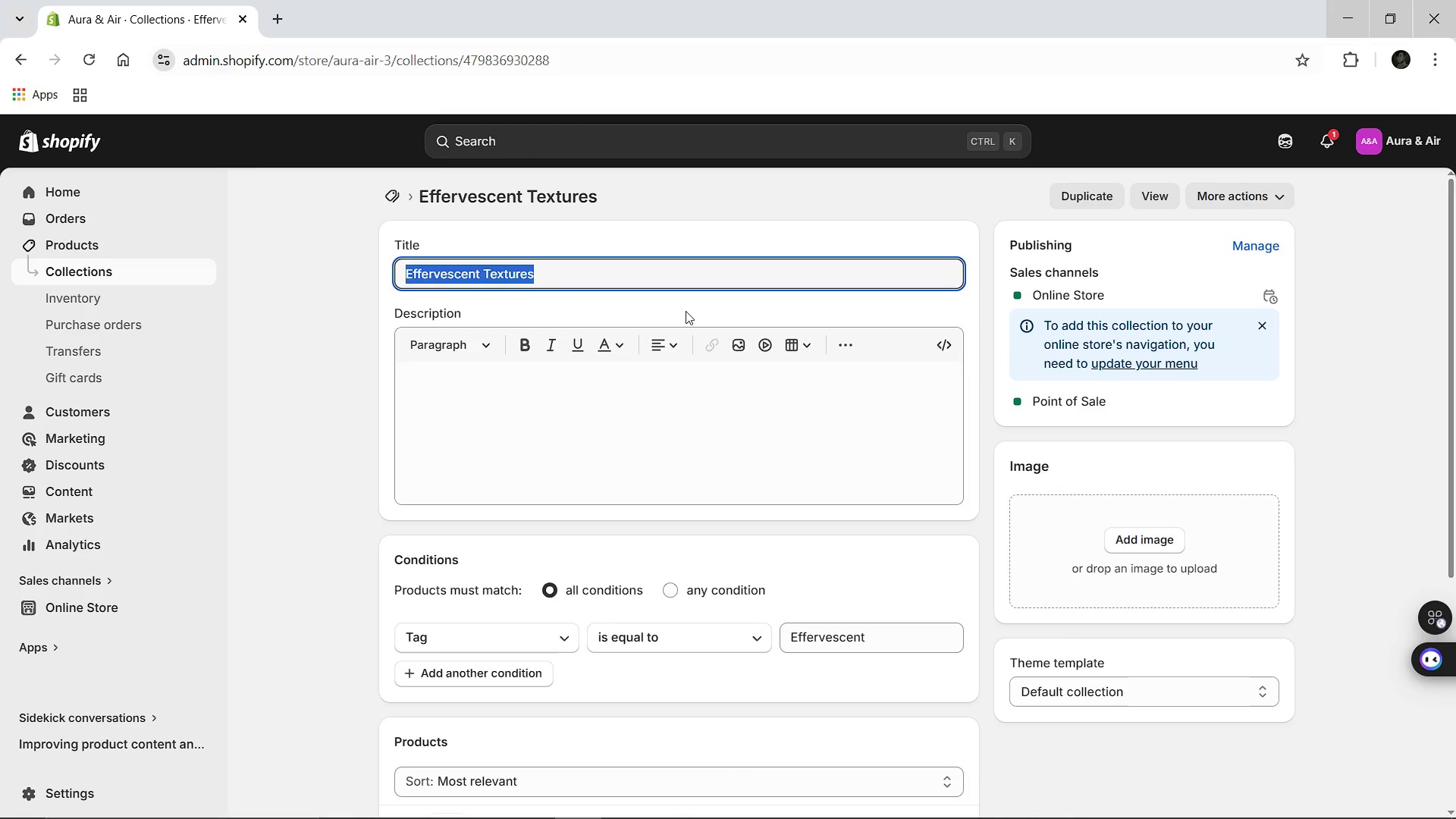 
left_click([396, 198])
 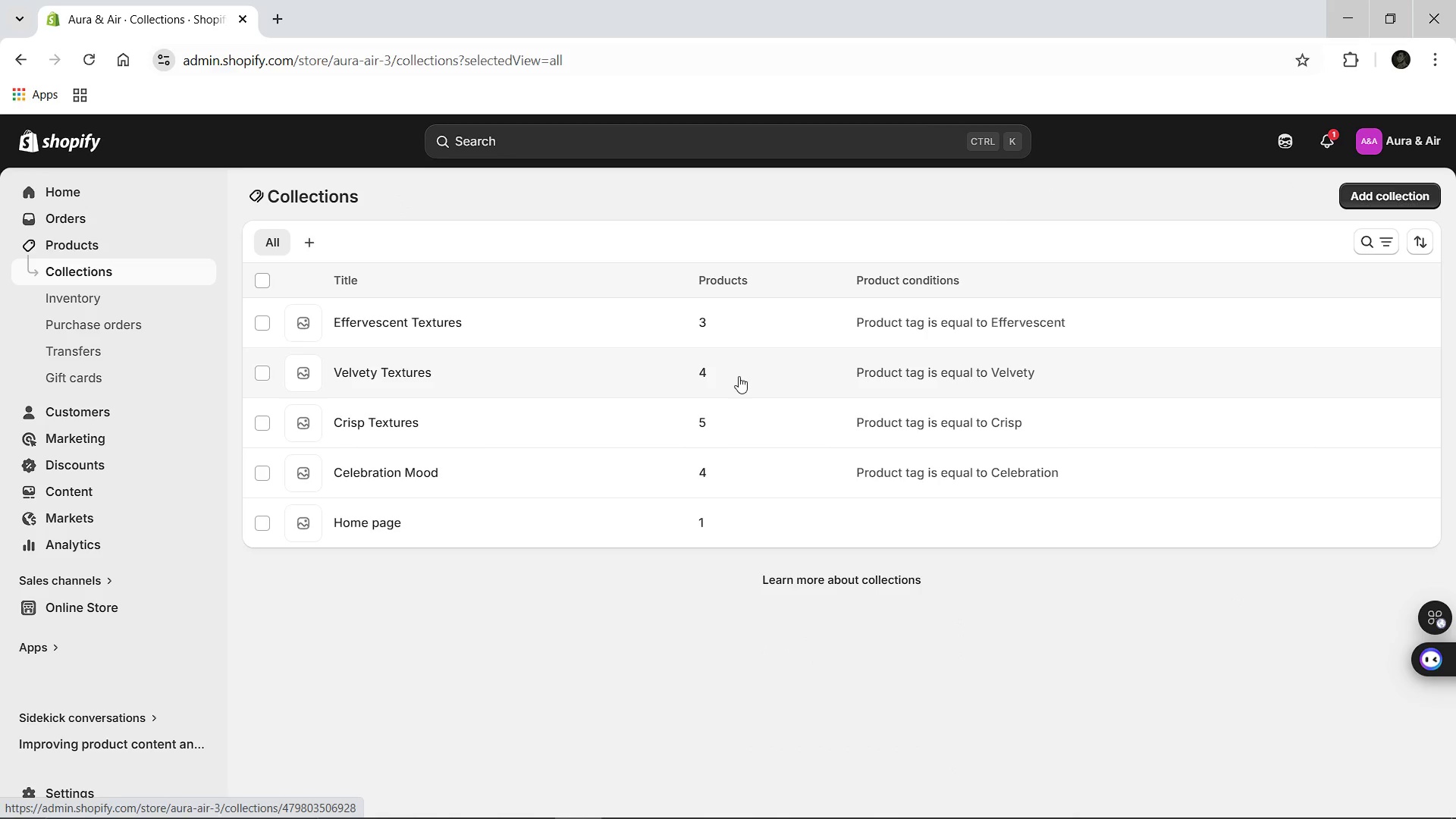 
wait(11.52)
 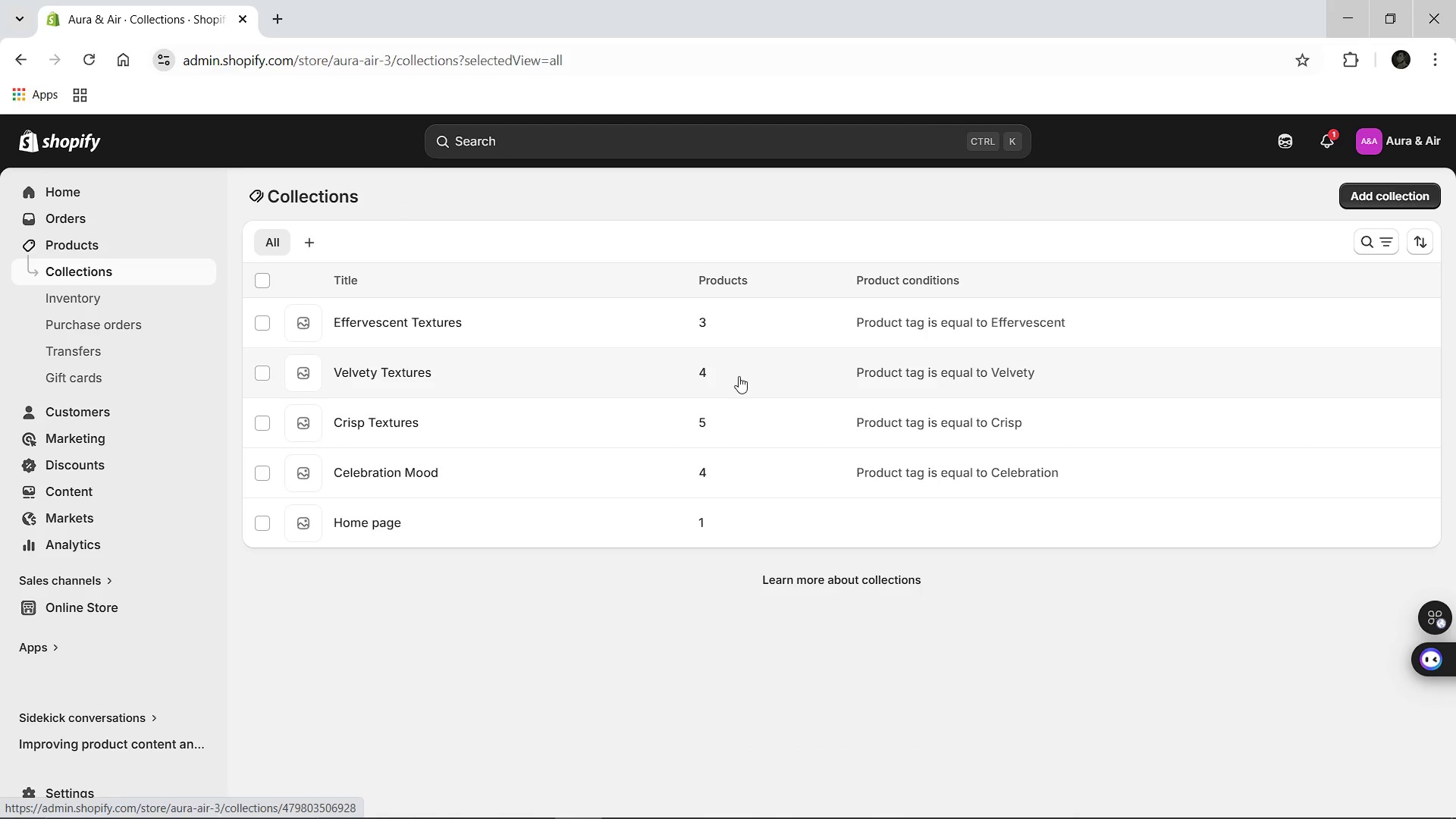 
left_click([1341, 206])
 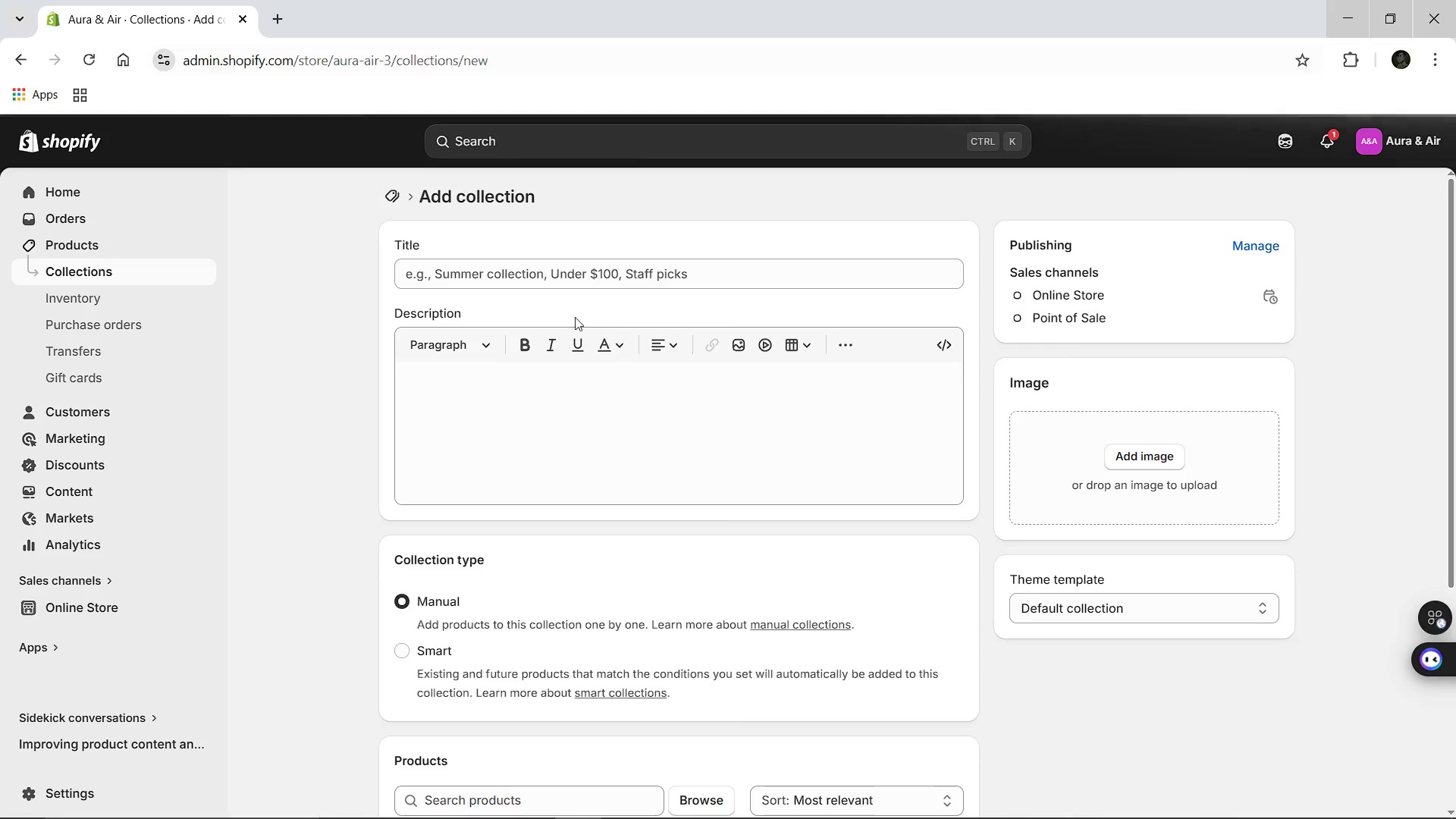 
left_click([533, 276])
 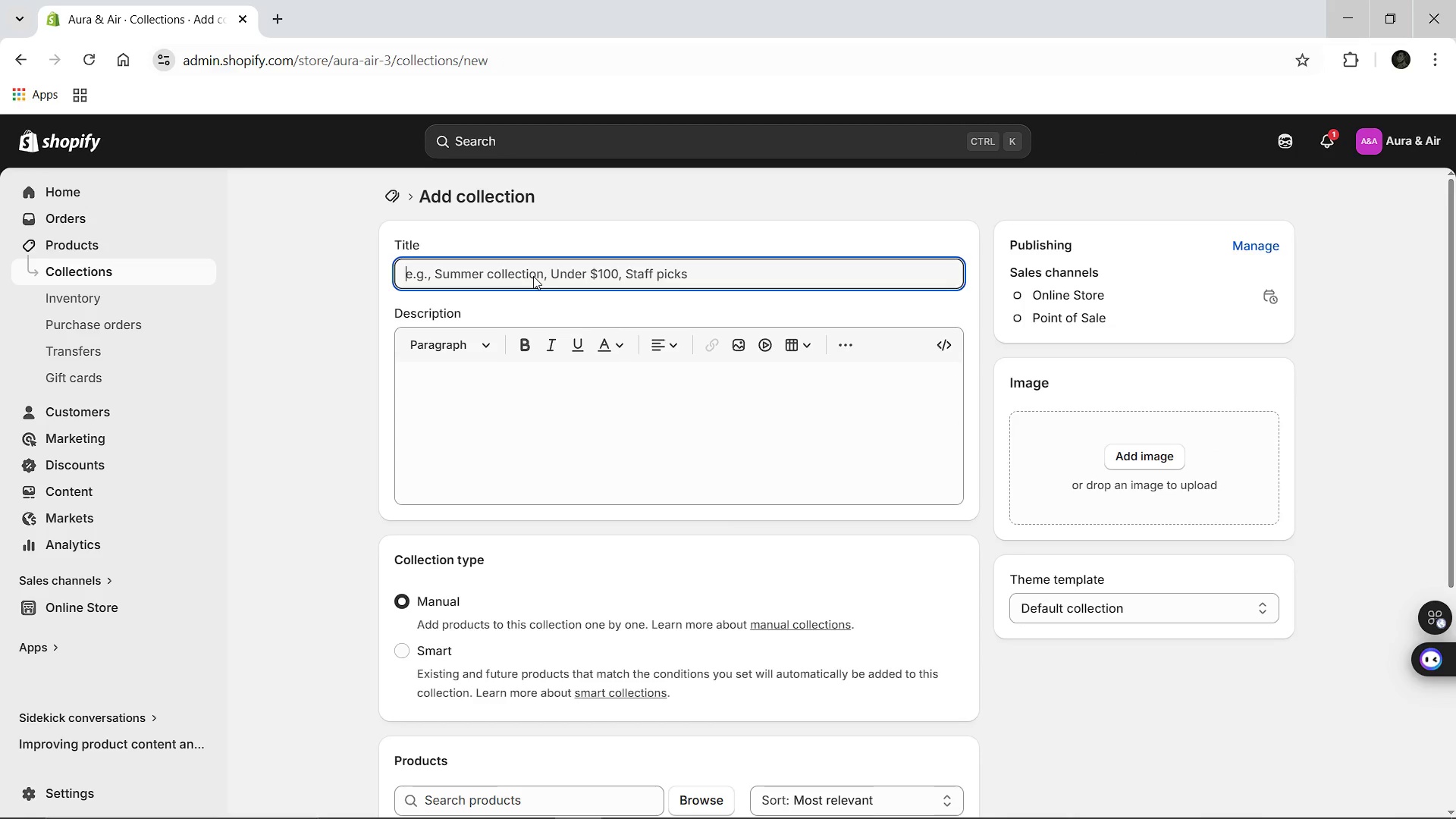 
type(Calm Mood)
 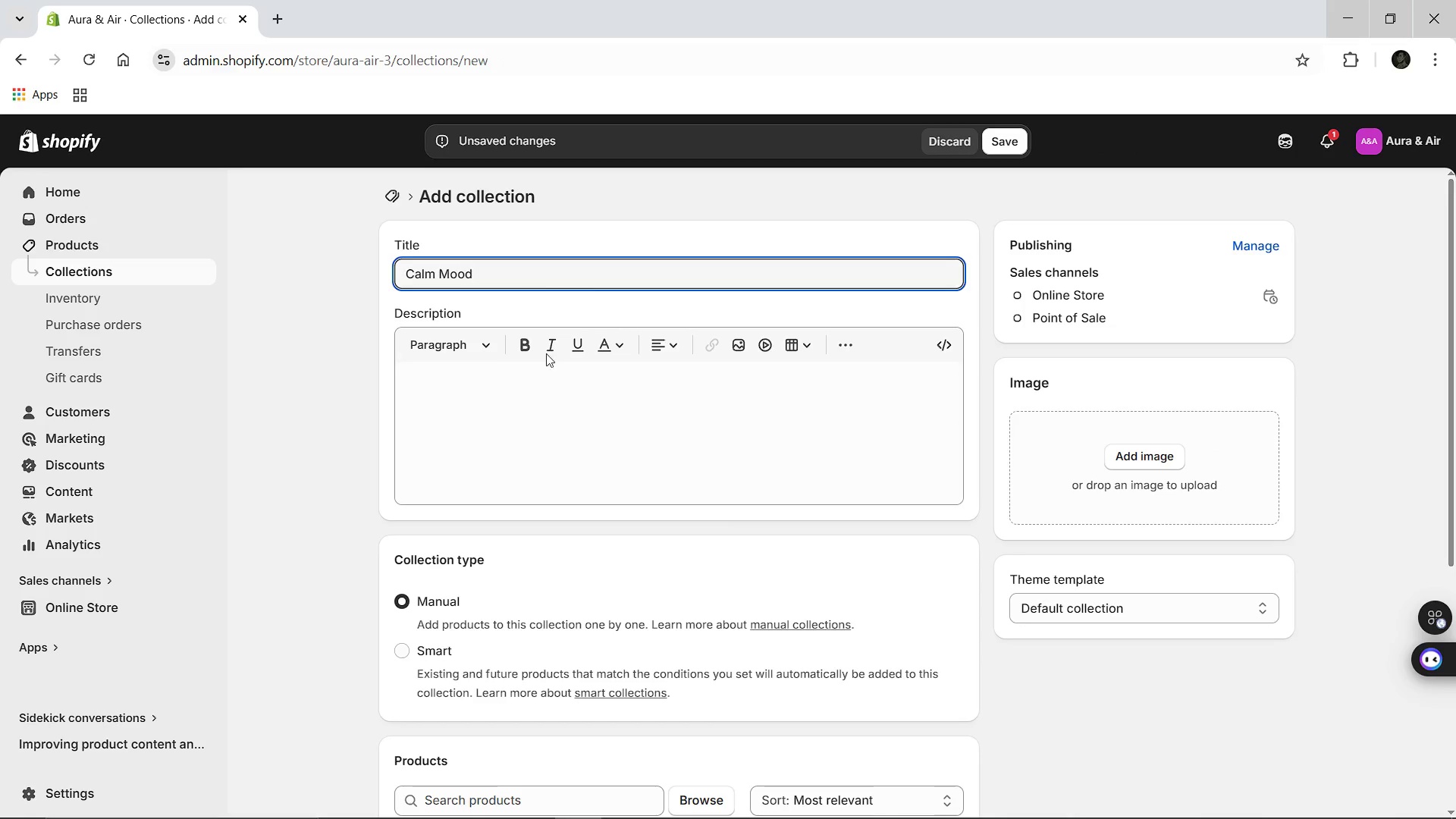 
left_click([400, 650])
 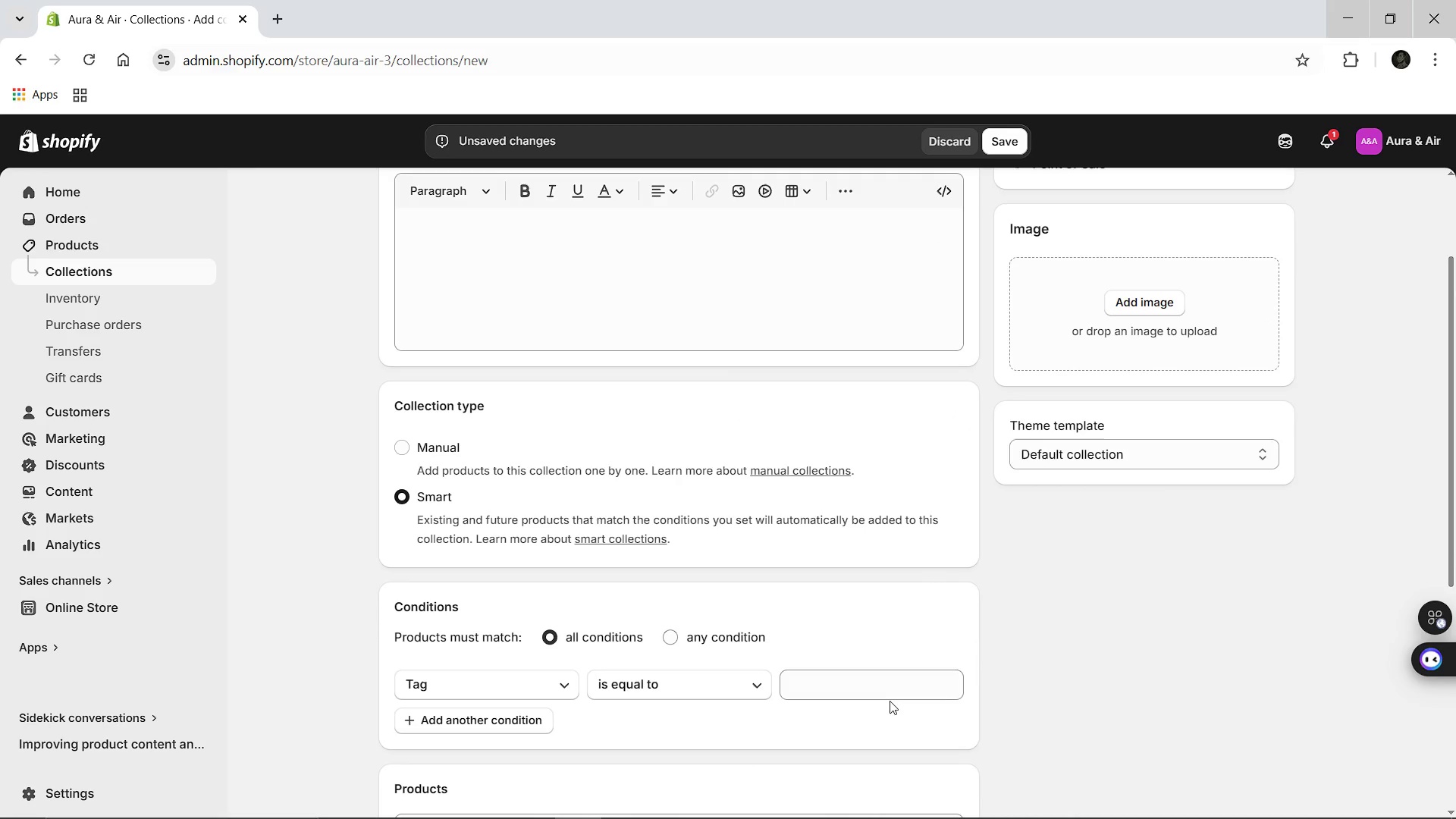 
left_click([922, 679])
 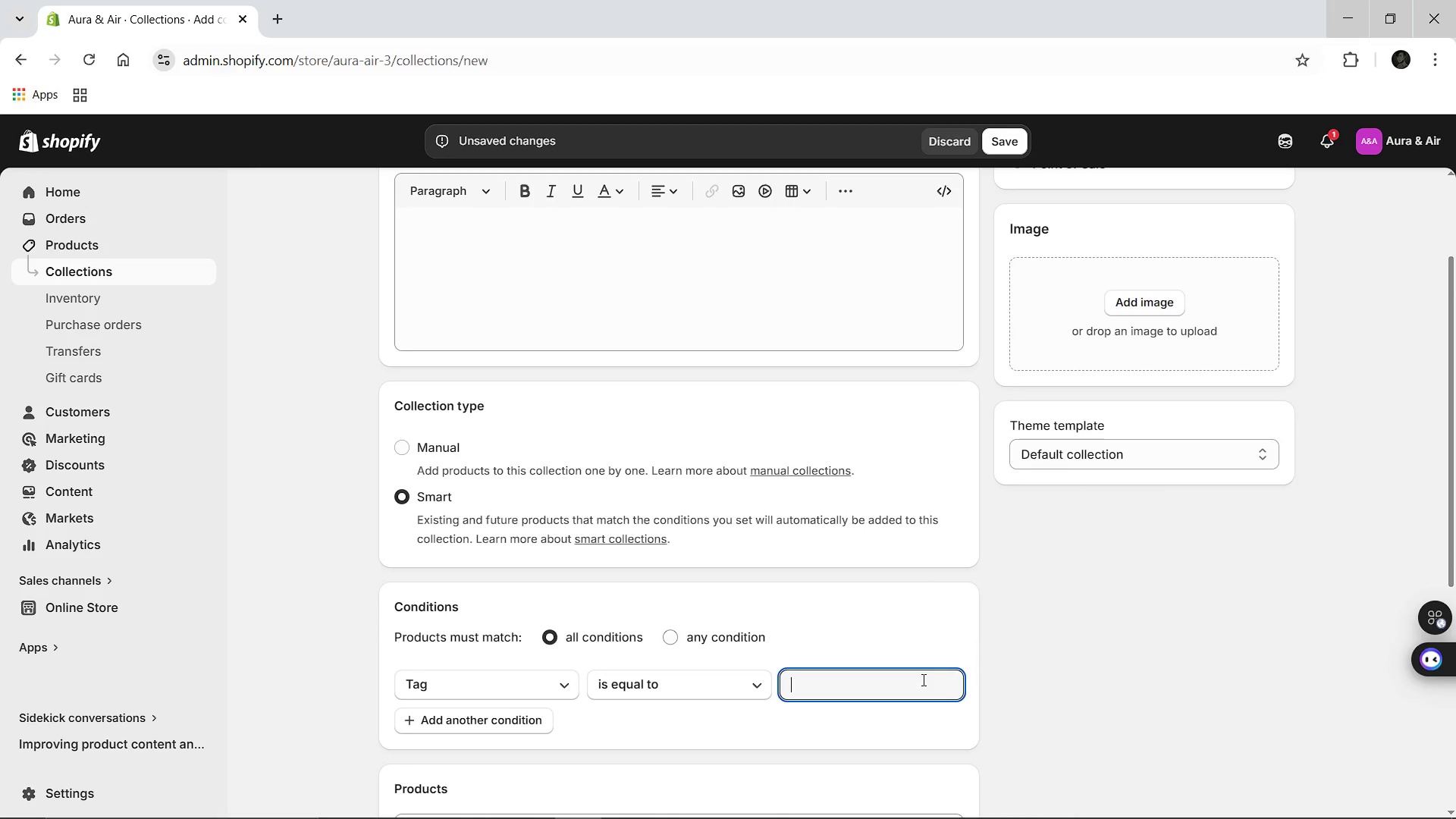 
type(Calm)
 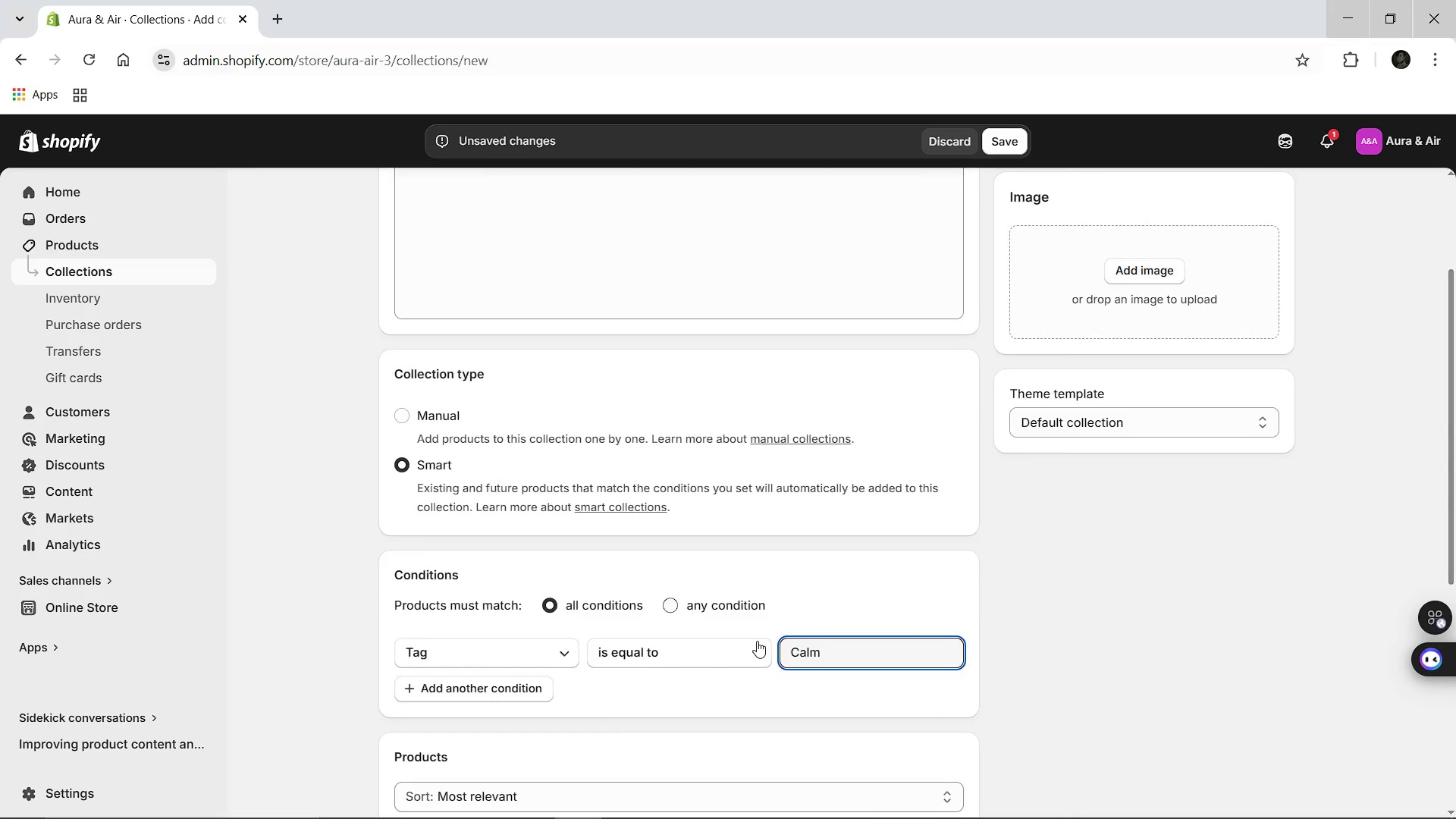 
wait(5.03)
 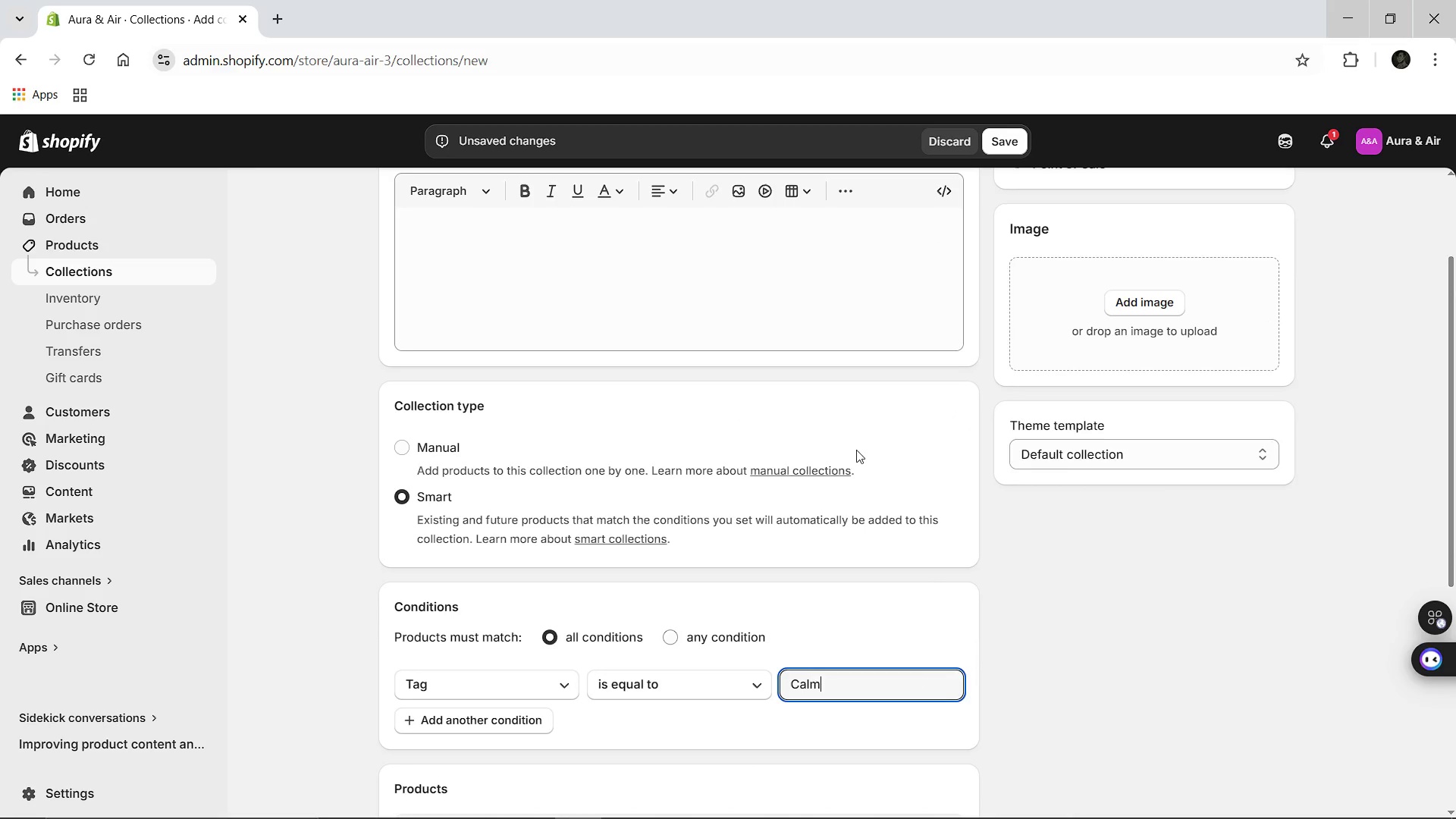 
left_click([1002, 141])
 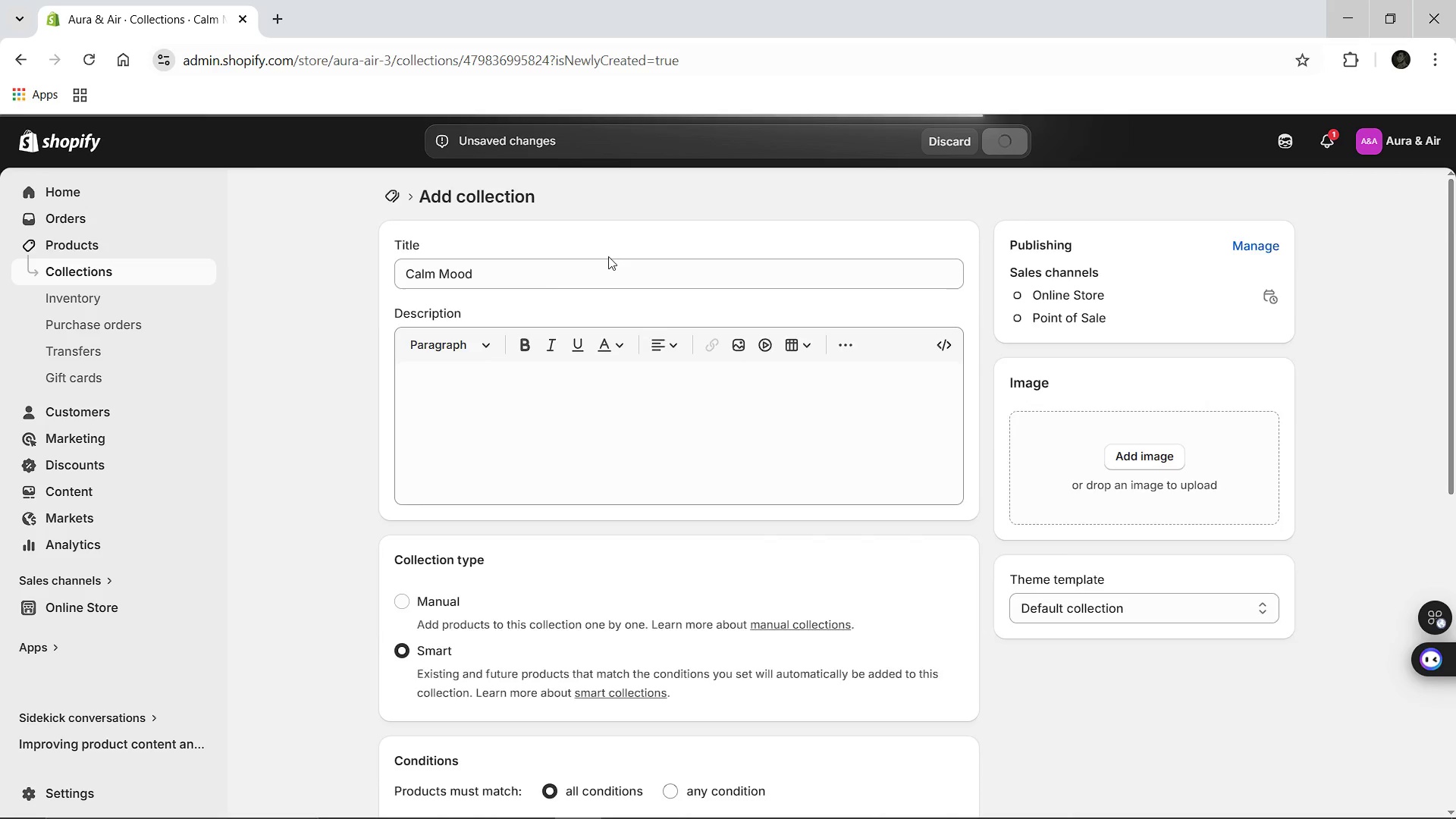 
wait(6.08)
 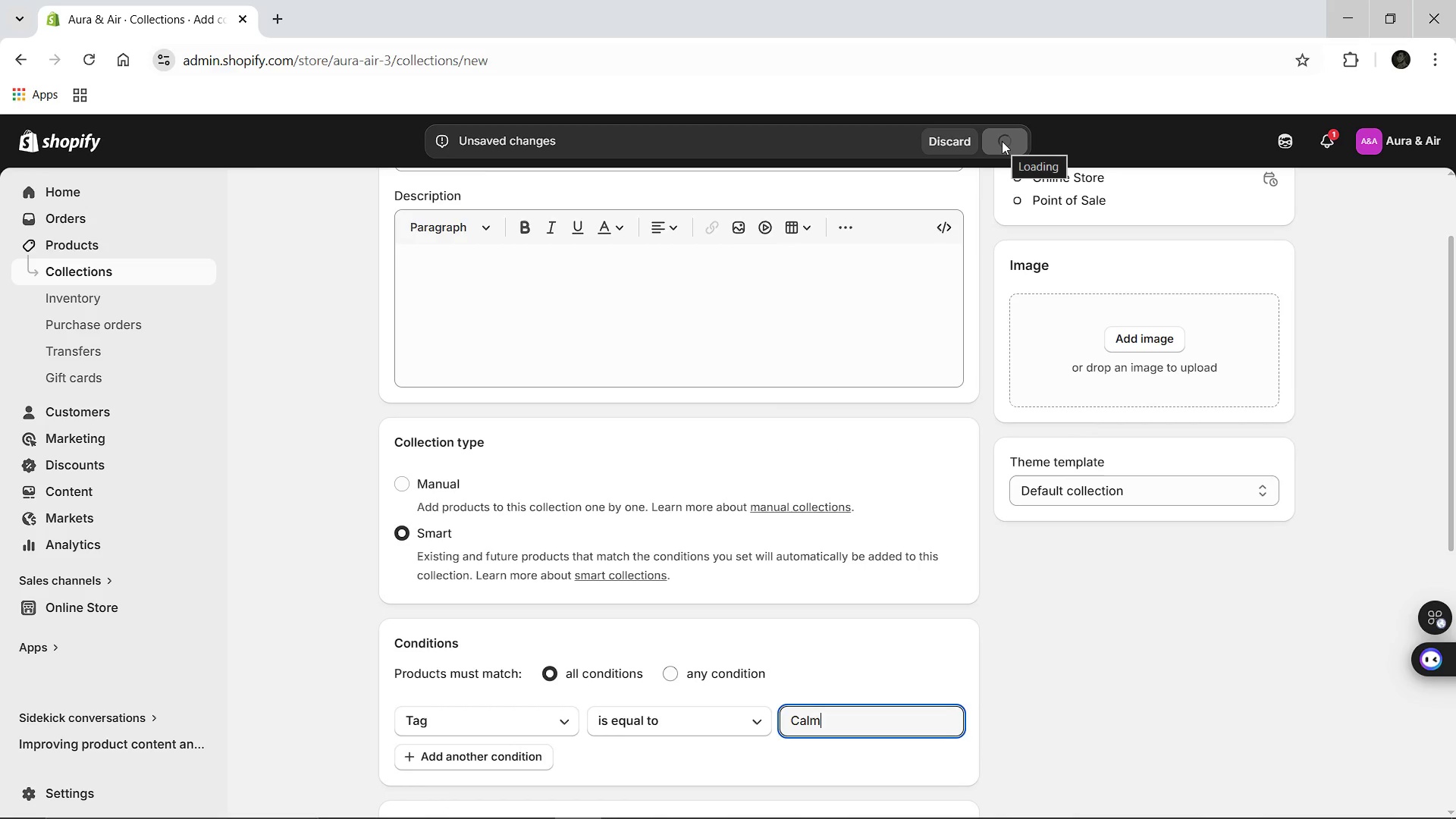 
left_click([386, 197])
 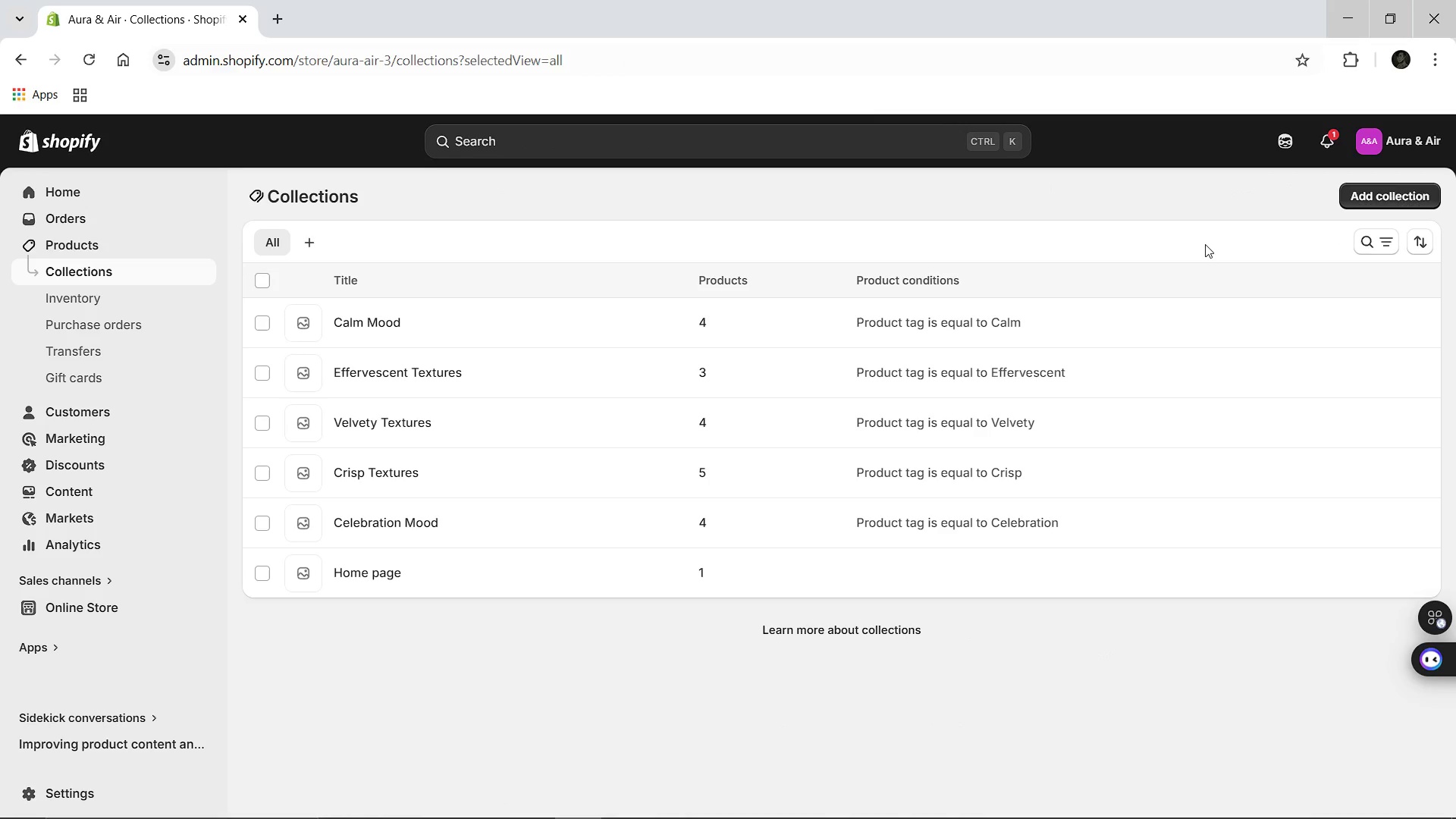 
left_click([1372, 197])
 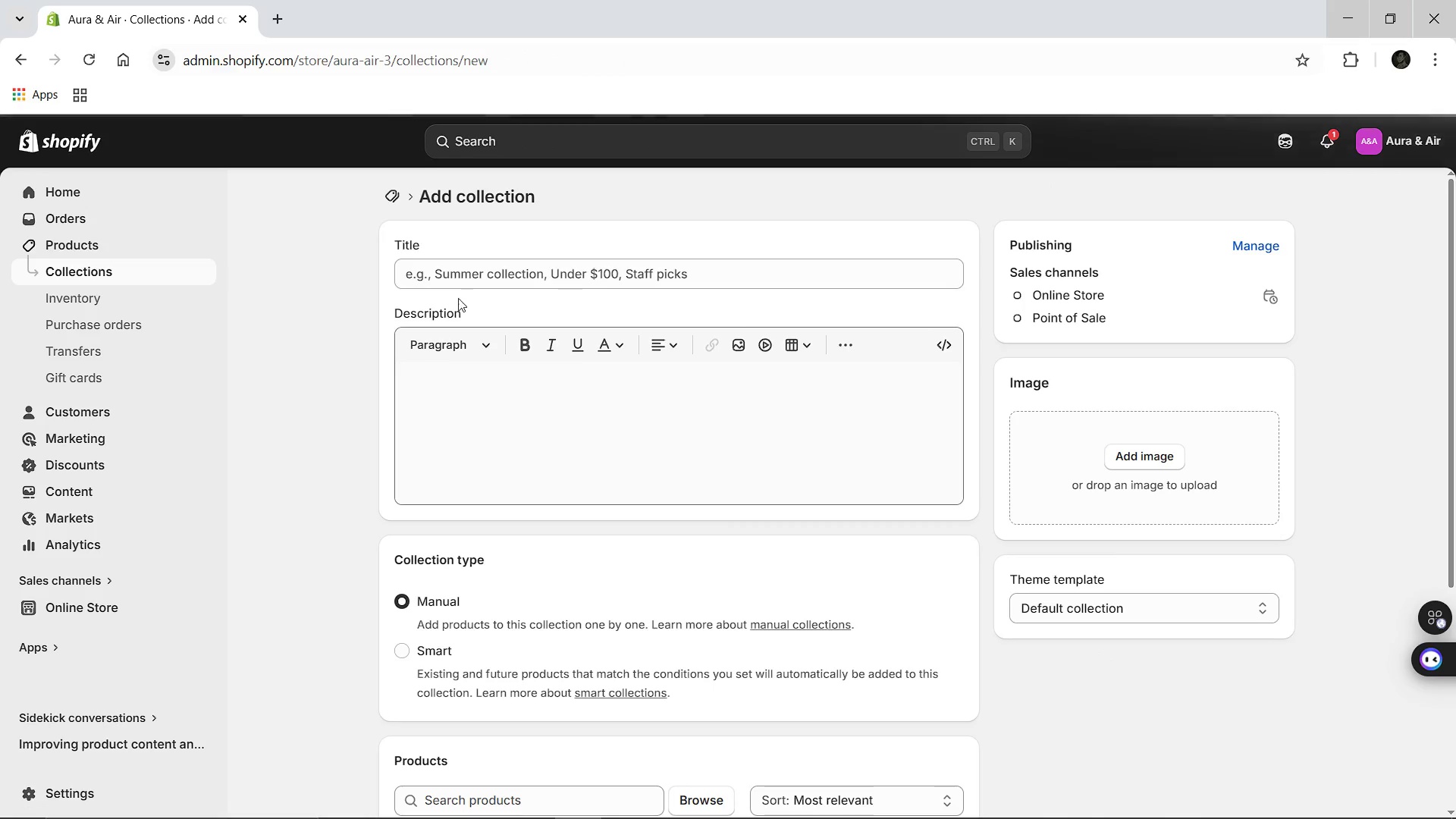 
left_click([462, 276])
 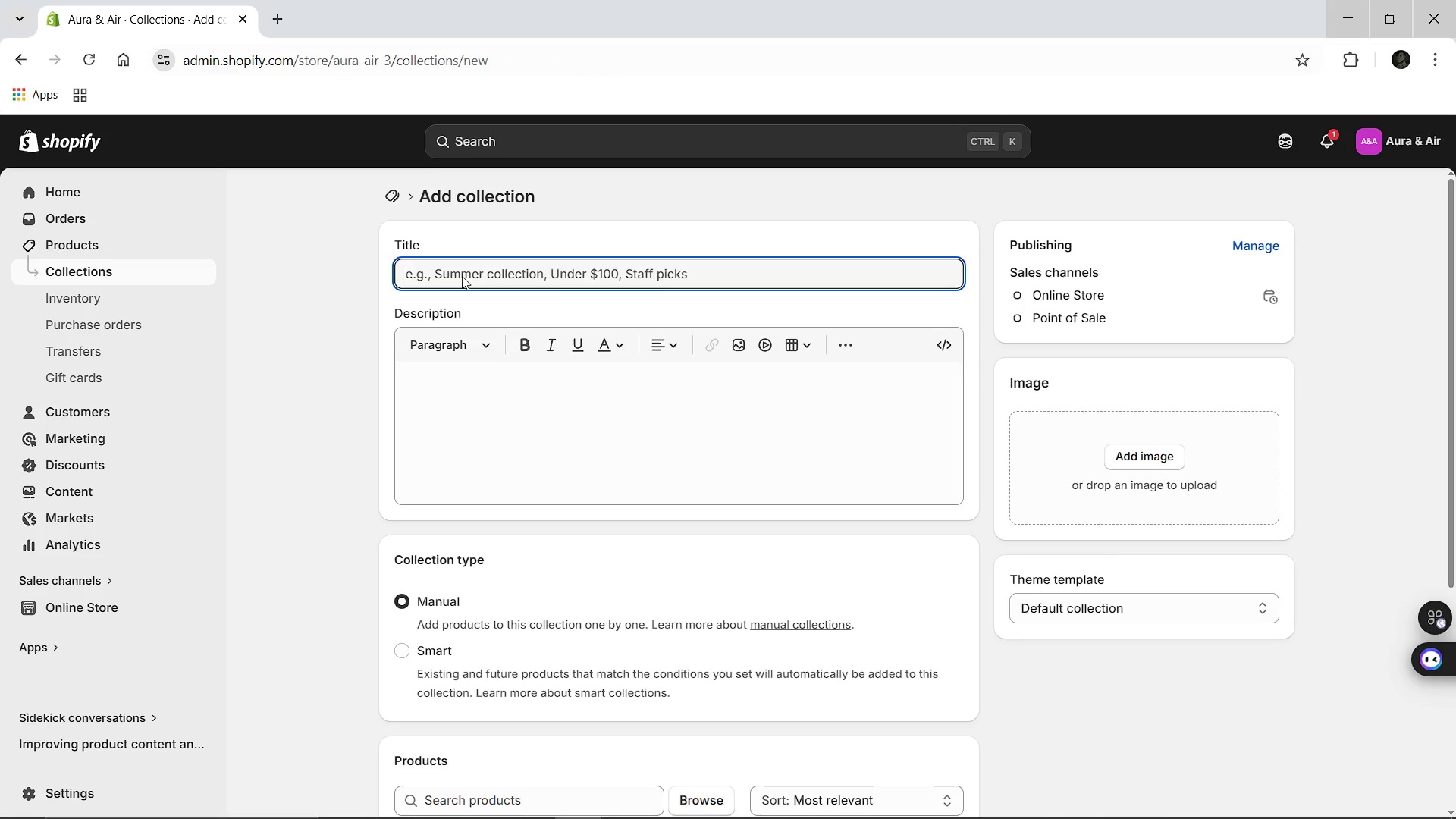 
type(Foo)
key(Backspace)
type(cus Mood)
 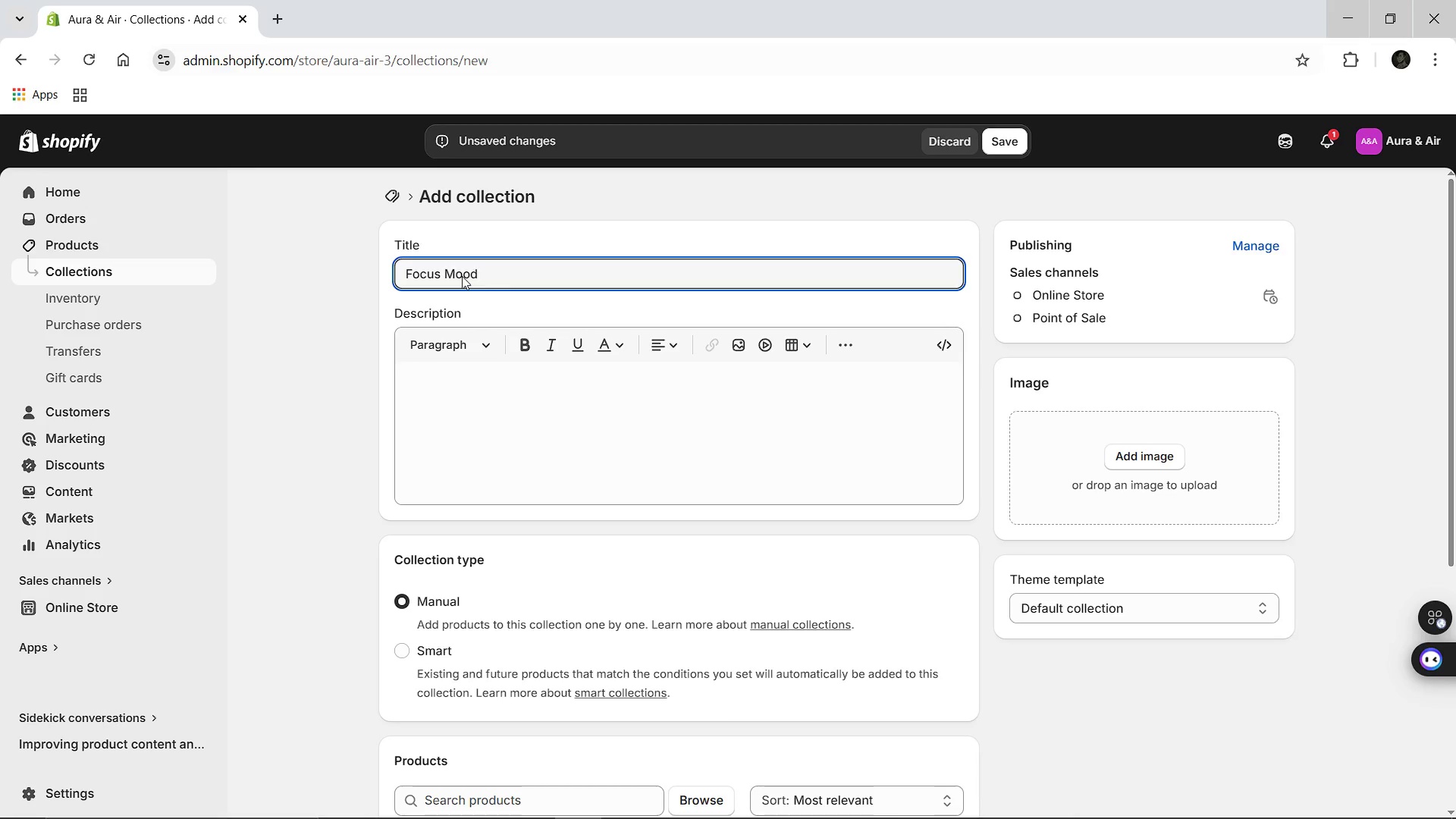 